 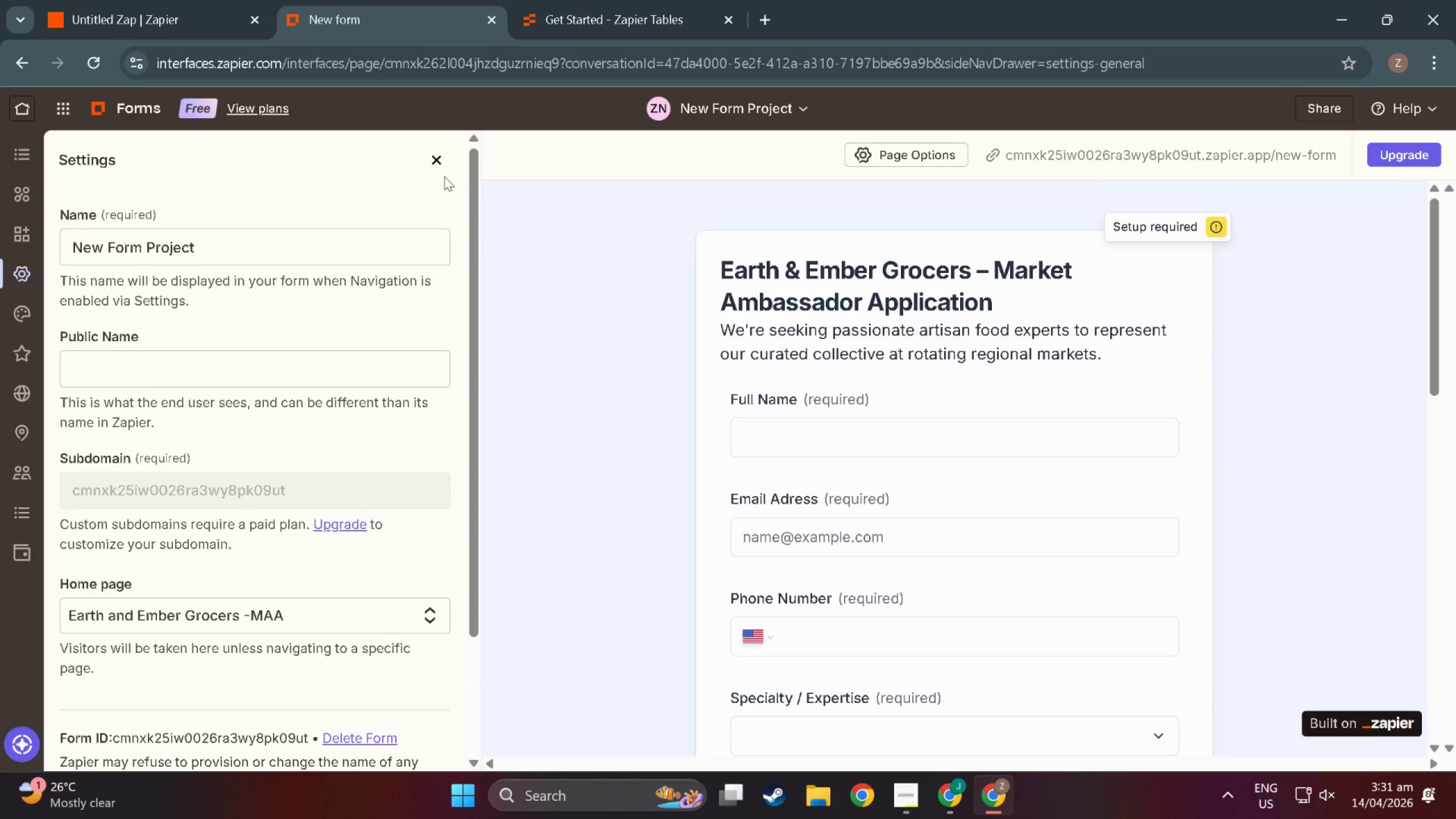 
scroll: coordinate [344, 545], scroll_direction: down, amount: 6.0
 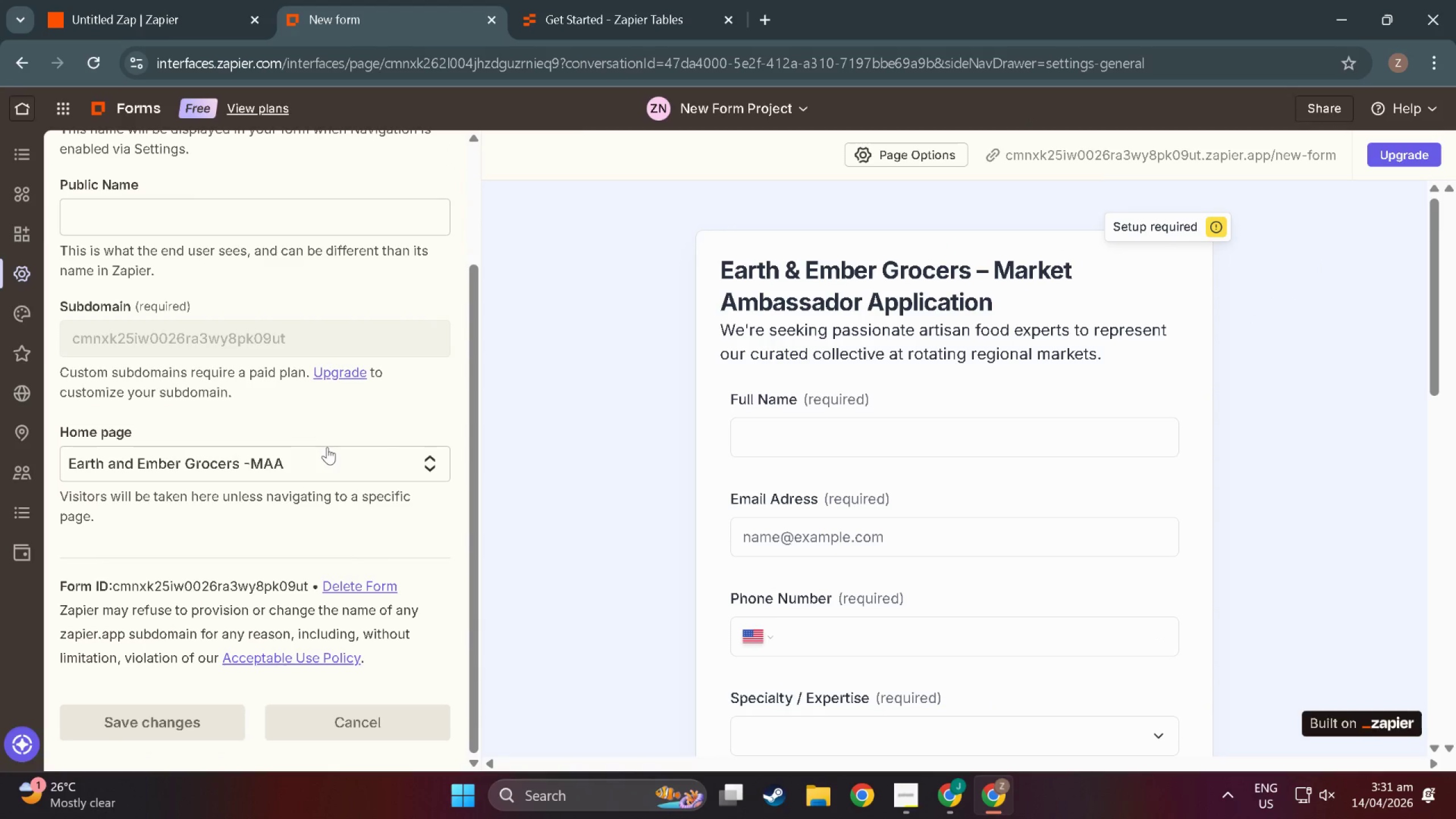 
scroll: coordinate [1079, 287], scroll_direction: up, amount: 9.0
 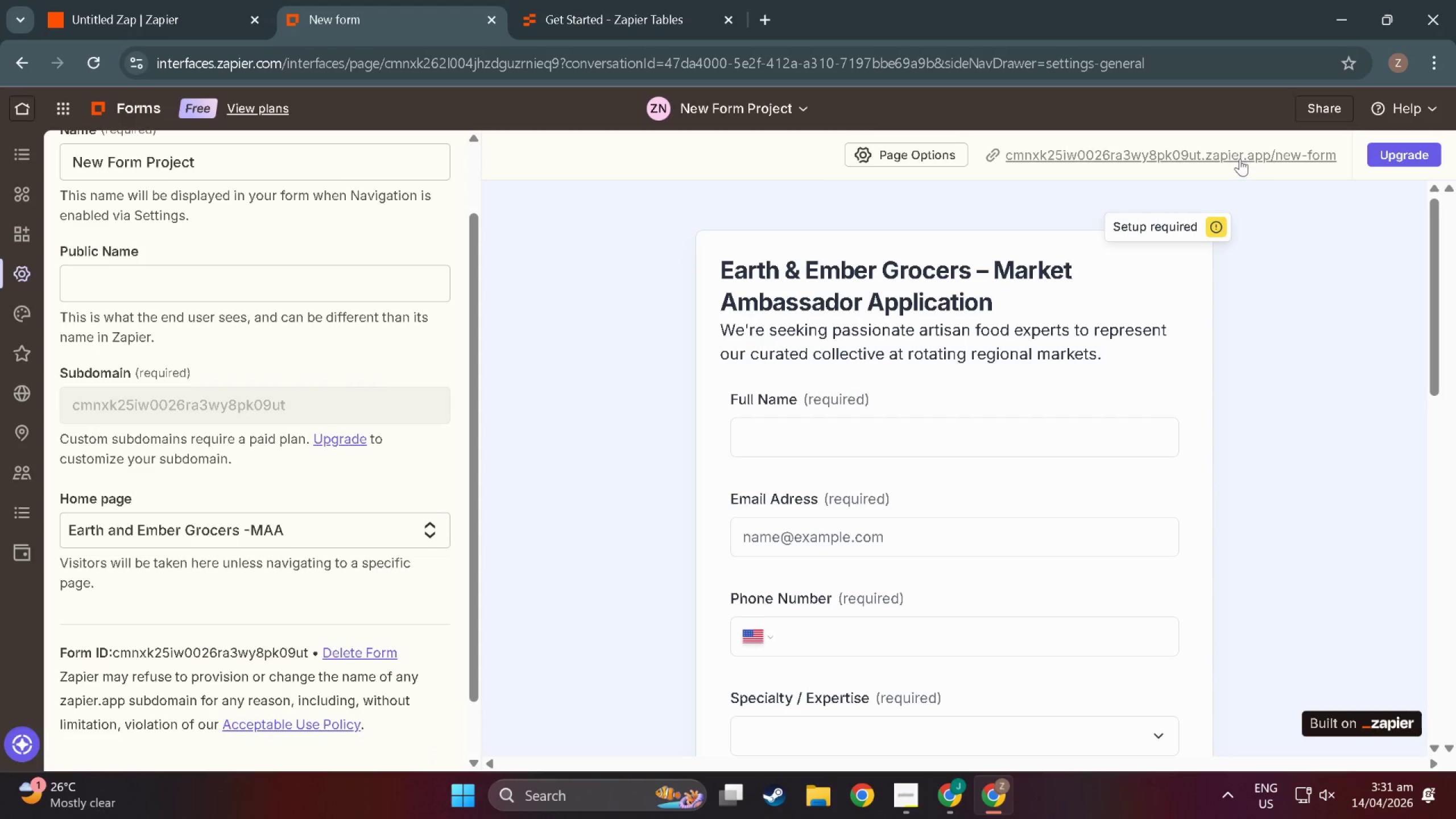 
left_click([1239, 157])
 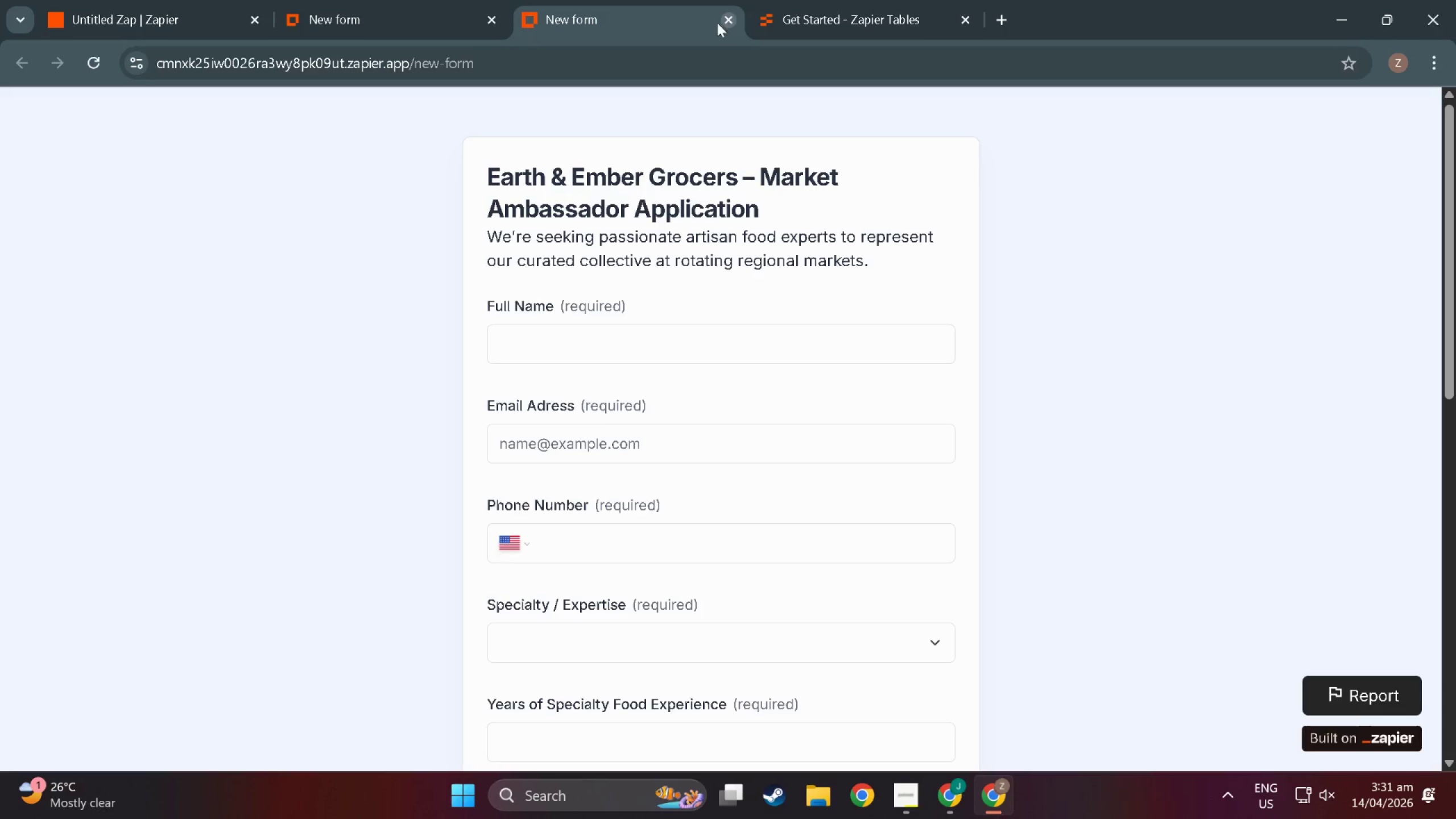 
left_click_drag(start_coordinate=[592, 51], to_coordinate=[0, 51])
 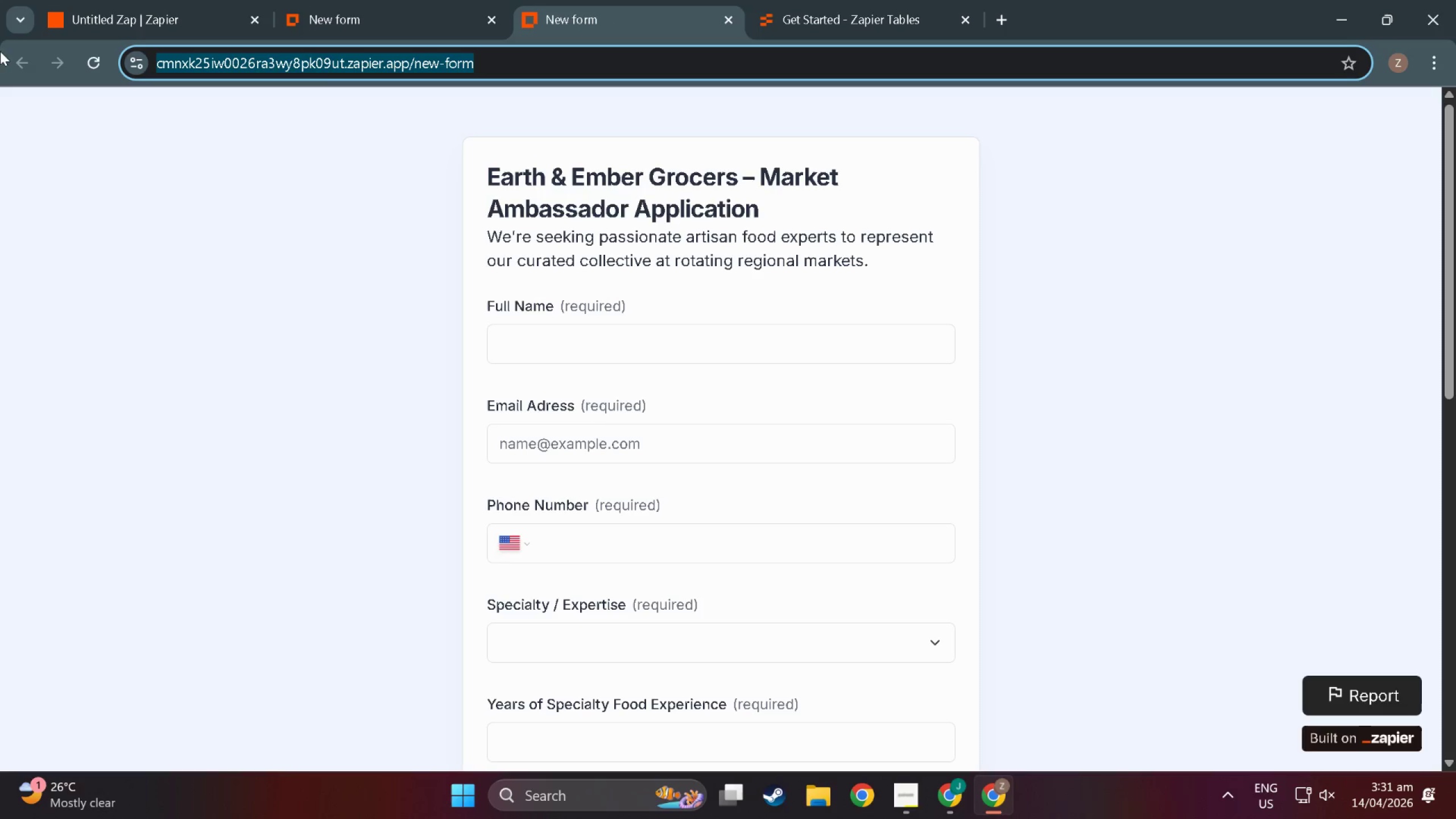 
hold_key(key=ControlLeft, duration=0.39)